 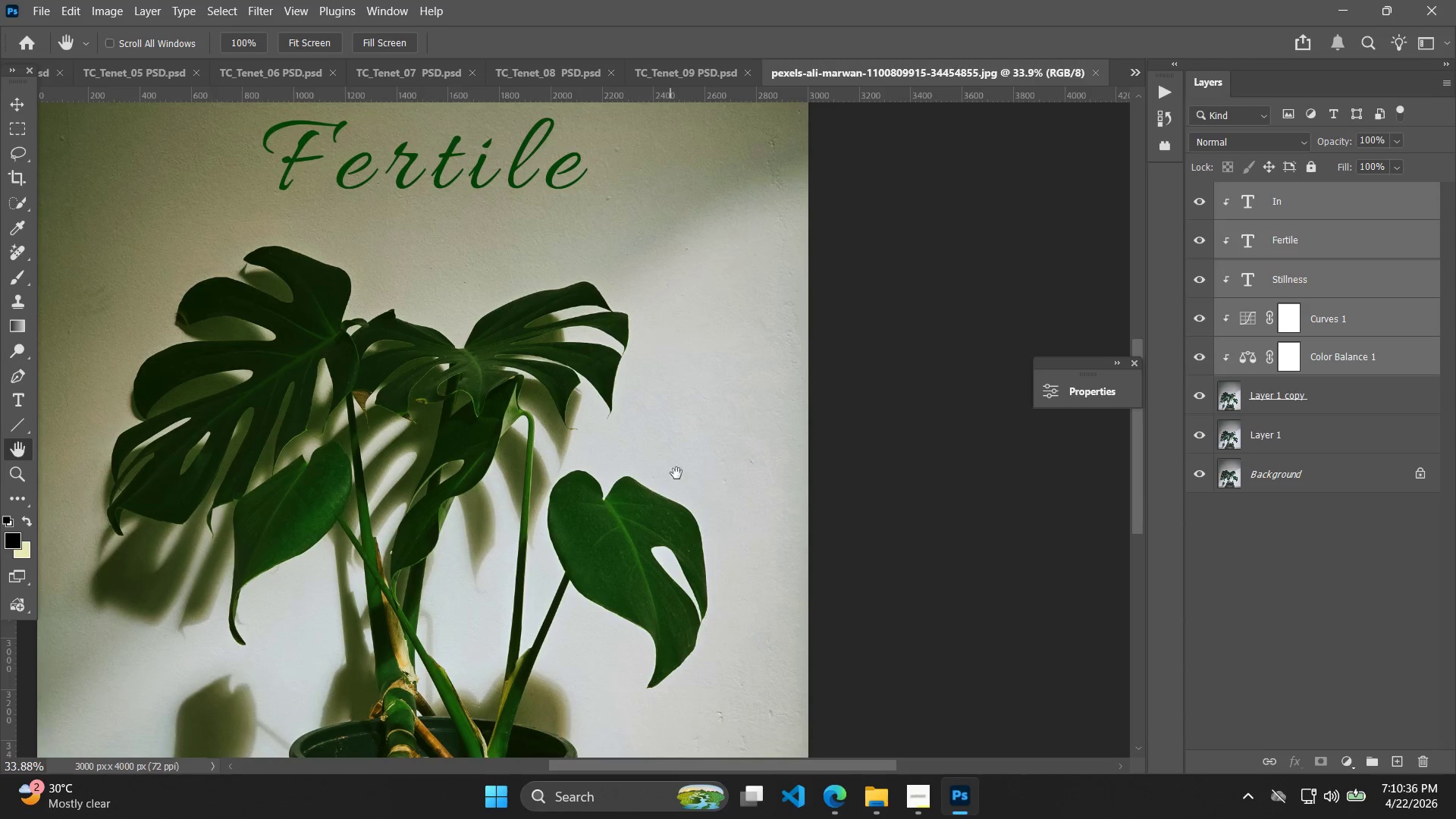 
hold_key(key=Space, duration=0.58)
 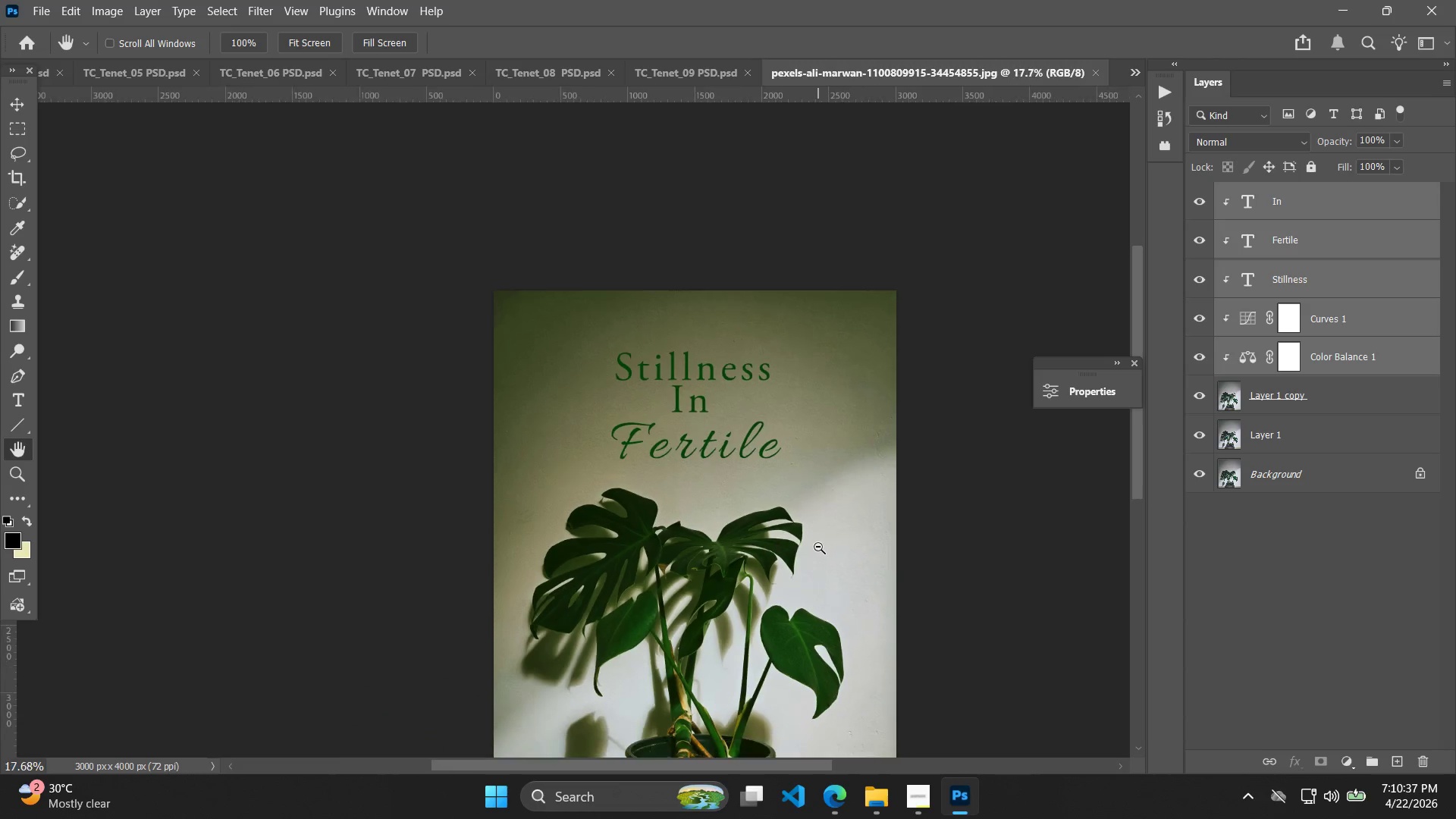 
left_click([677, 472])
 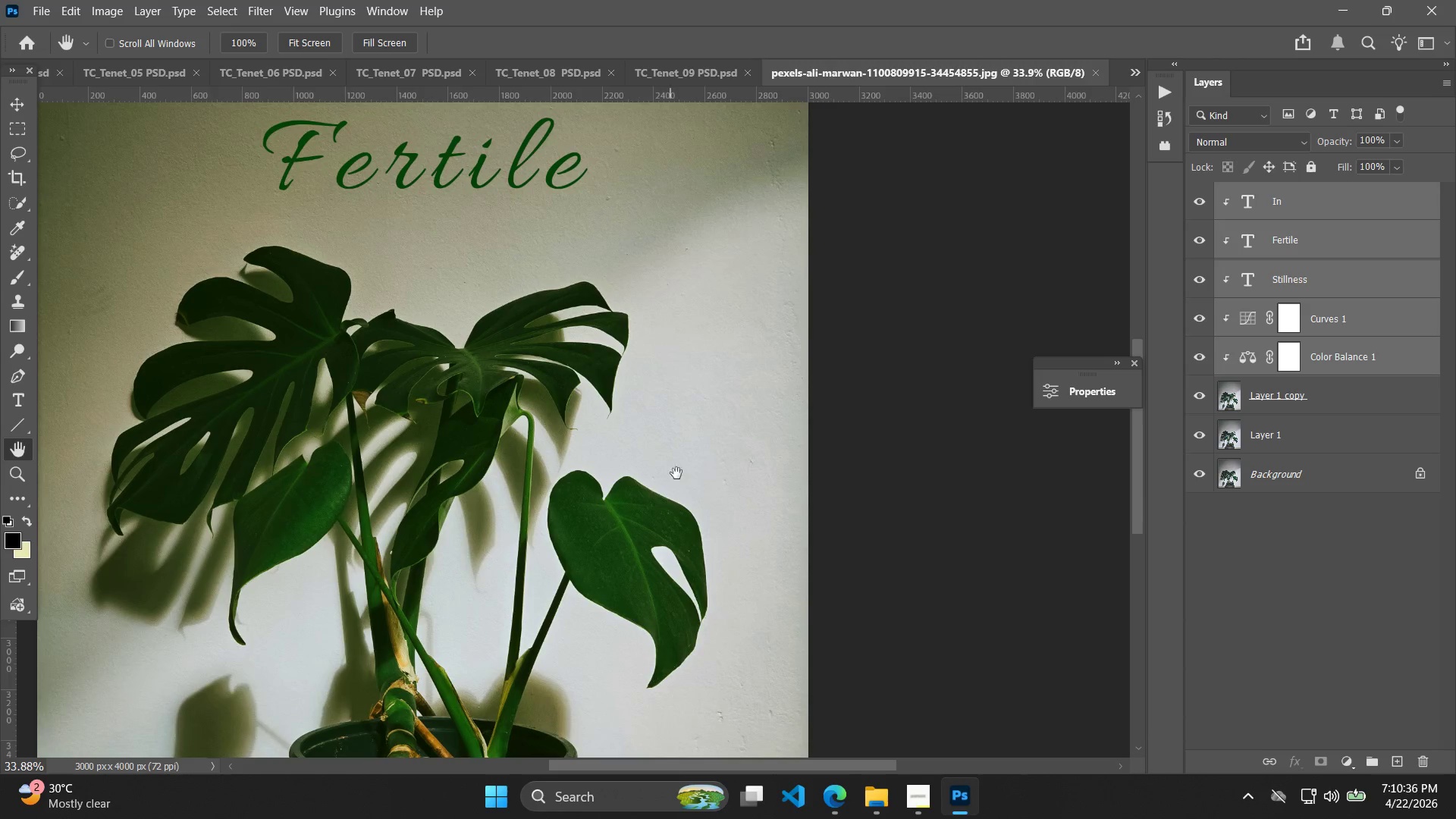 
left_click_drag(start_coordinate=[677, 472], to_coordinate=[839, 657])
 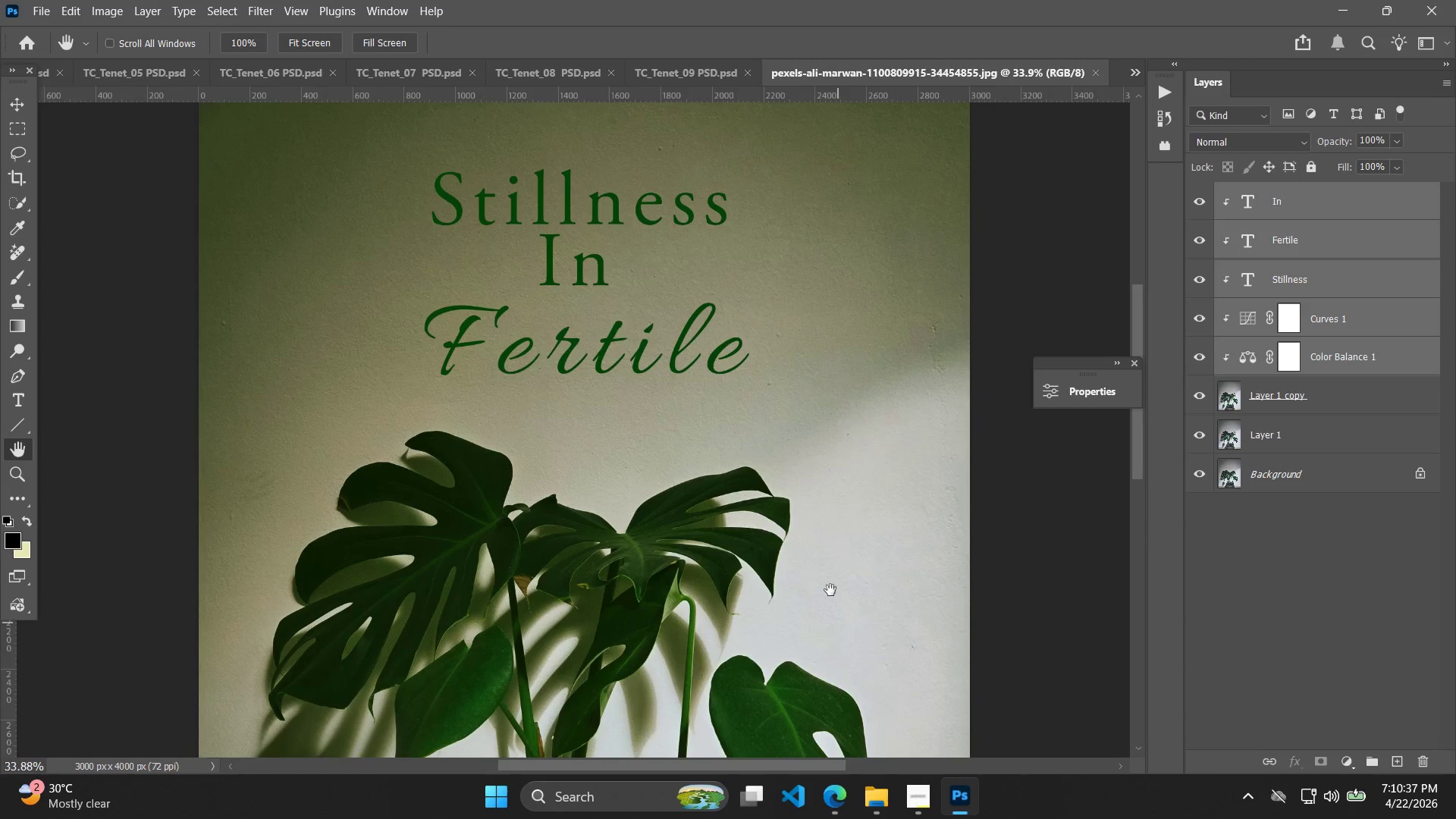 
scroll: coordinate [613, 534], scroll_direction: up, amount: 9.0
 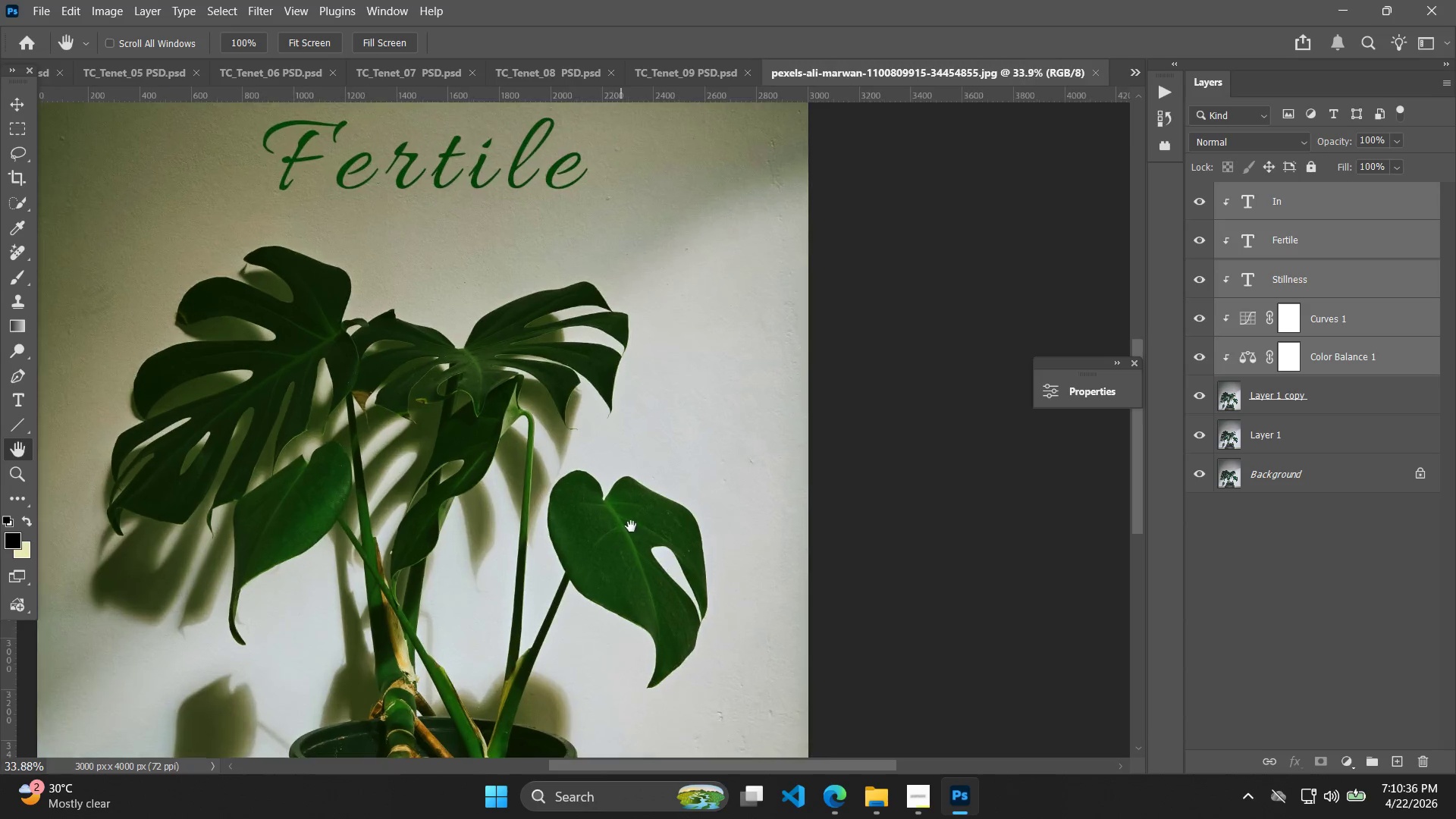 
hold_key(key=AltLeft, duration=0.33)
 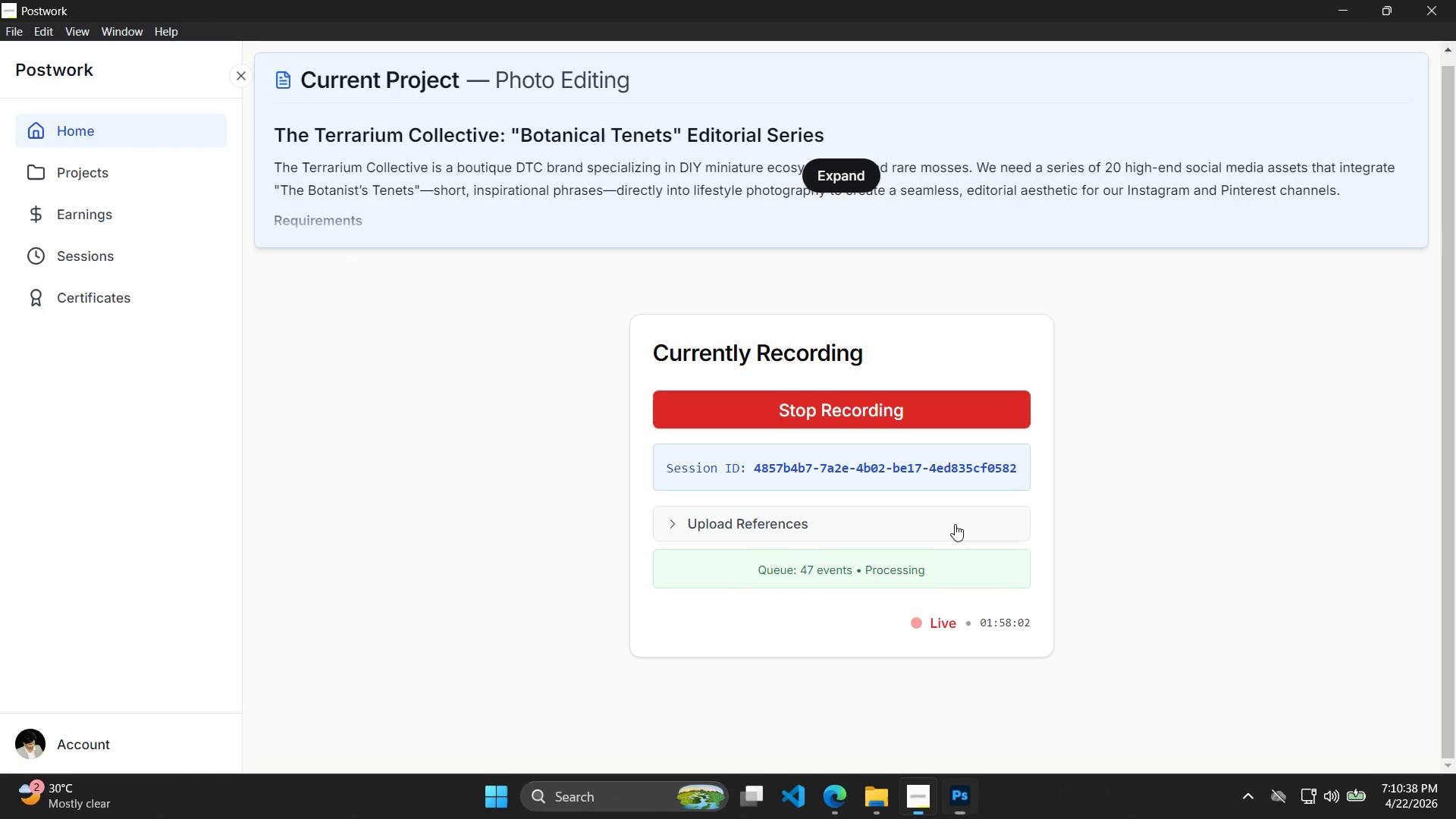 
key(Alt+AltLeft)
 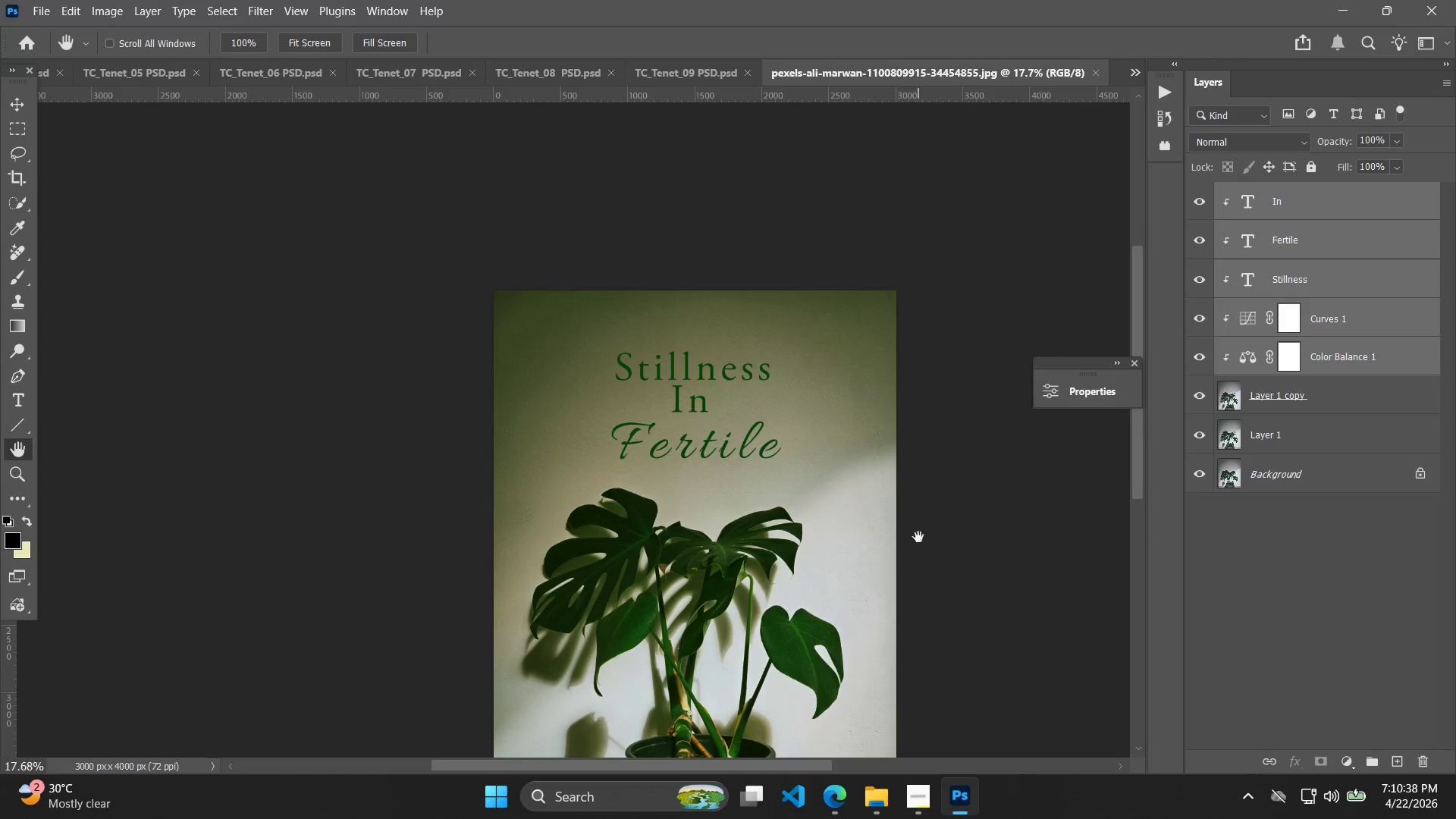 
scroll: coordinate [817, 551], scroll_direction: down, amount: 7.0
 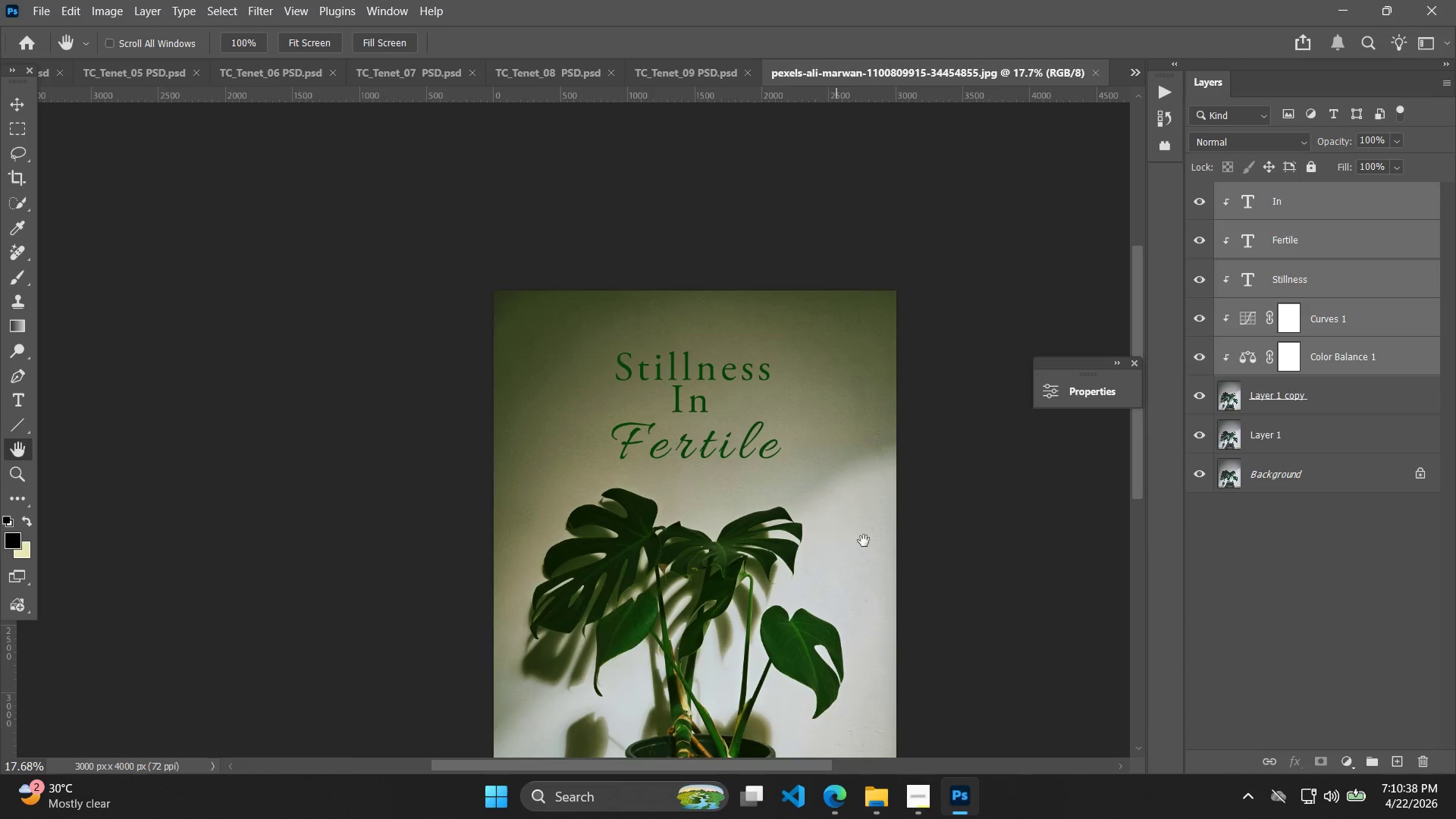 
key(Alt+Tab)